 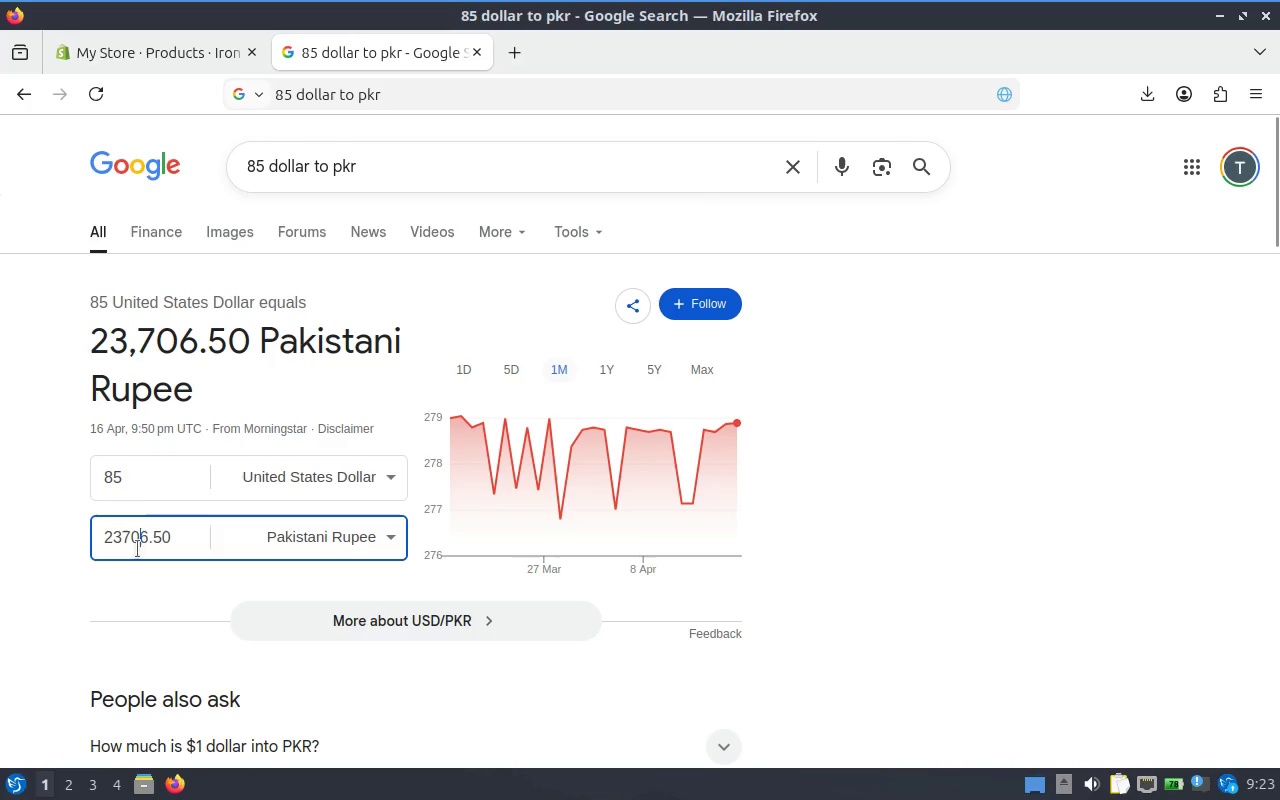 
double_click([135, 470])
 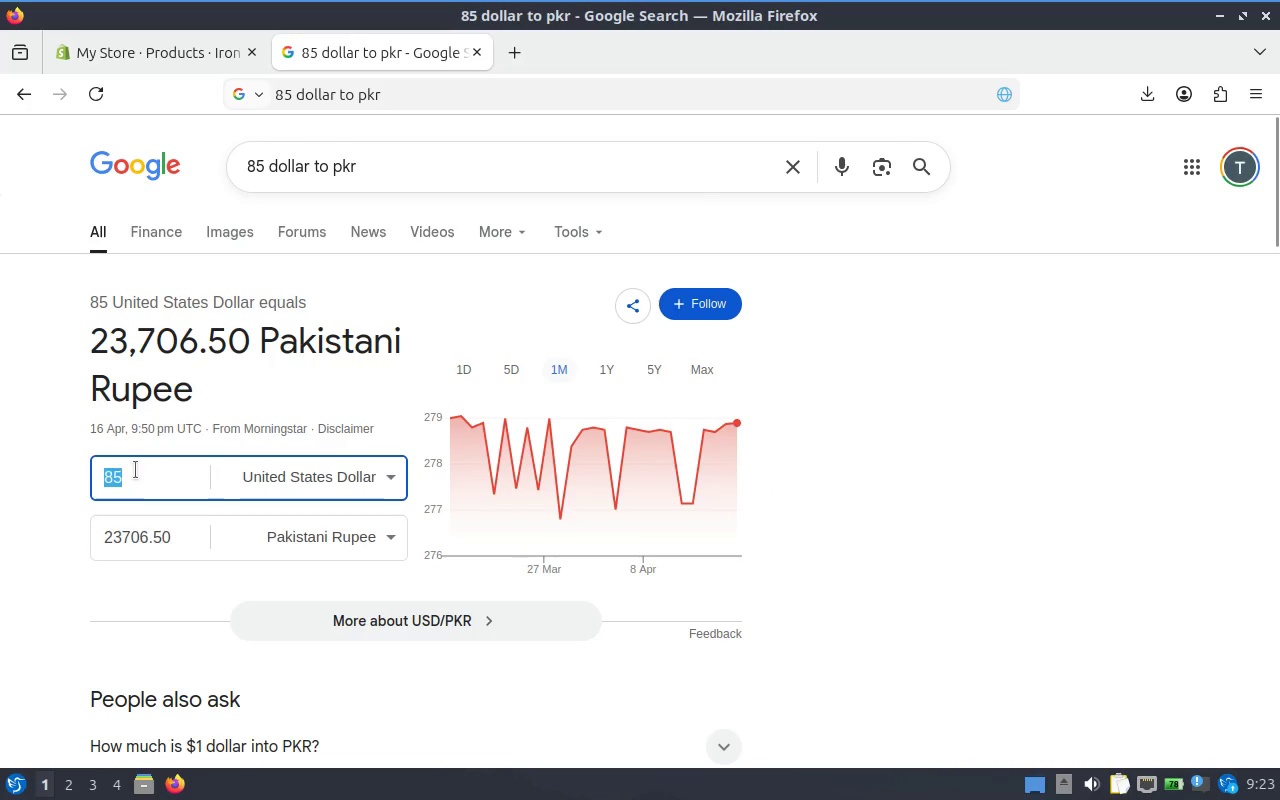 
type(110)
 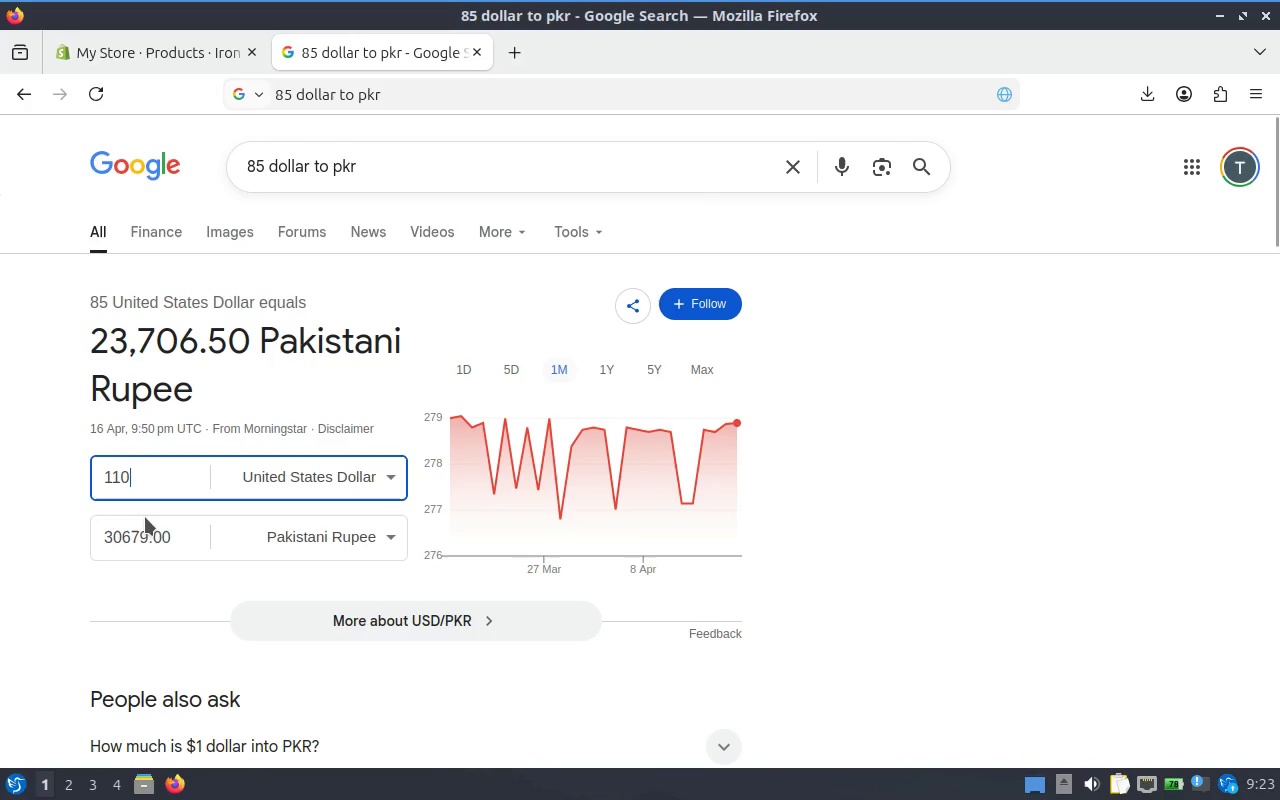 
left_click([174, 535])
 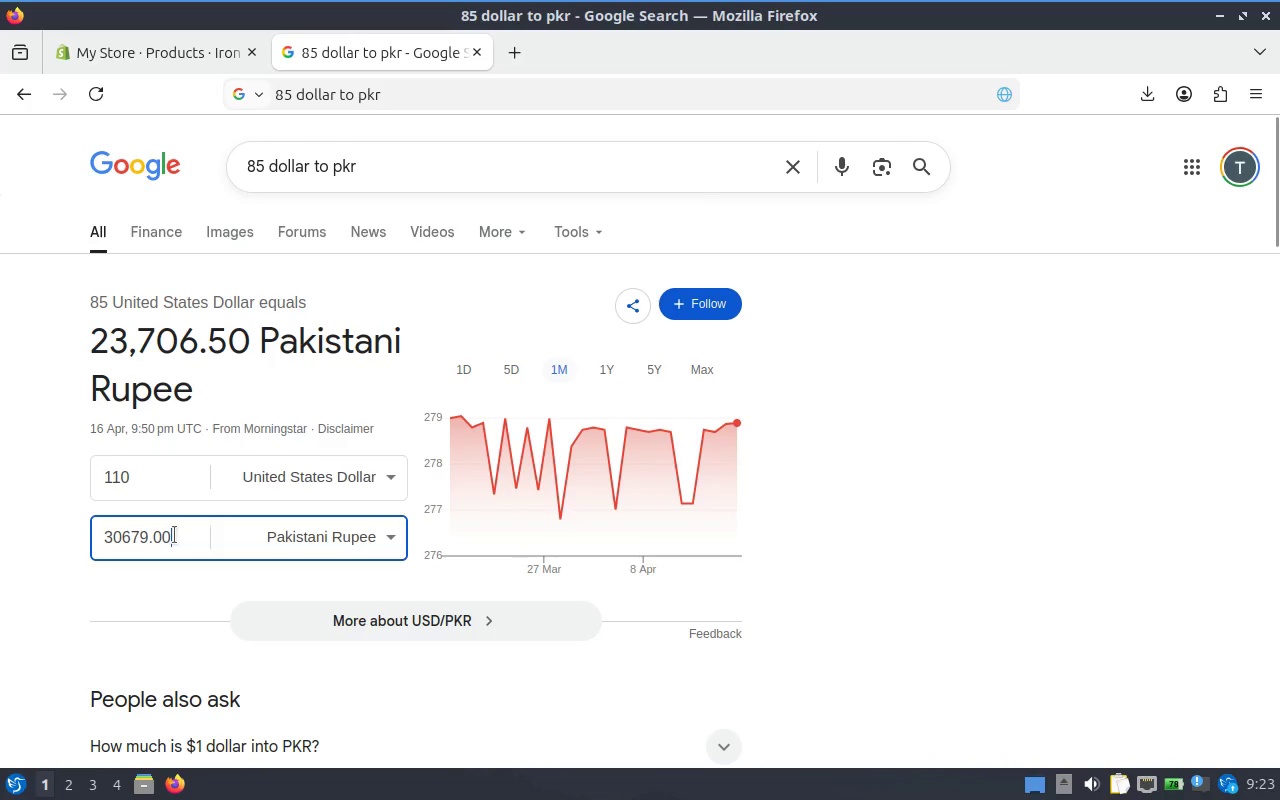 
key(Control+A)
 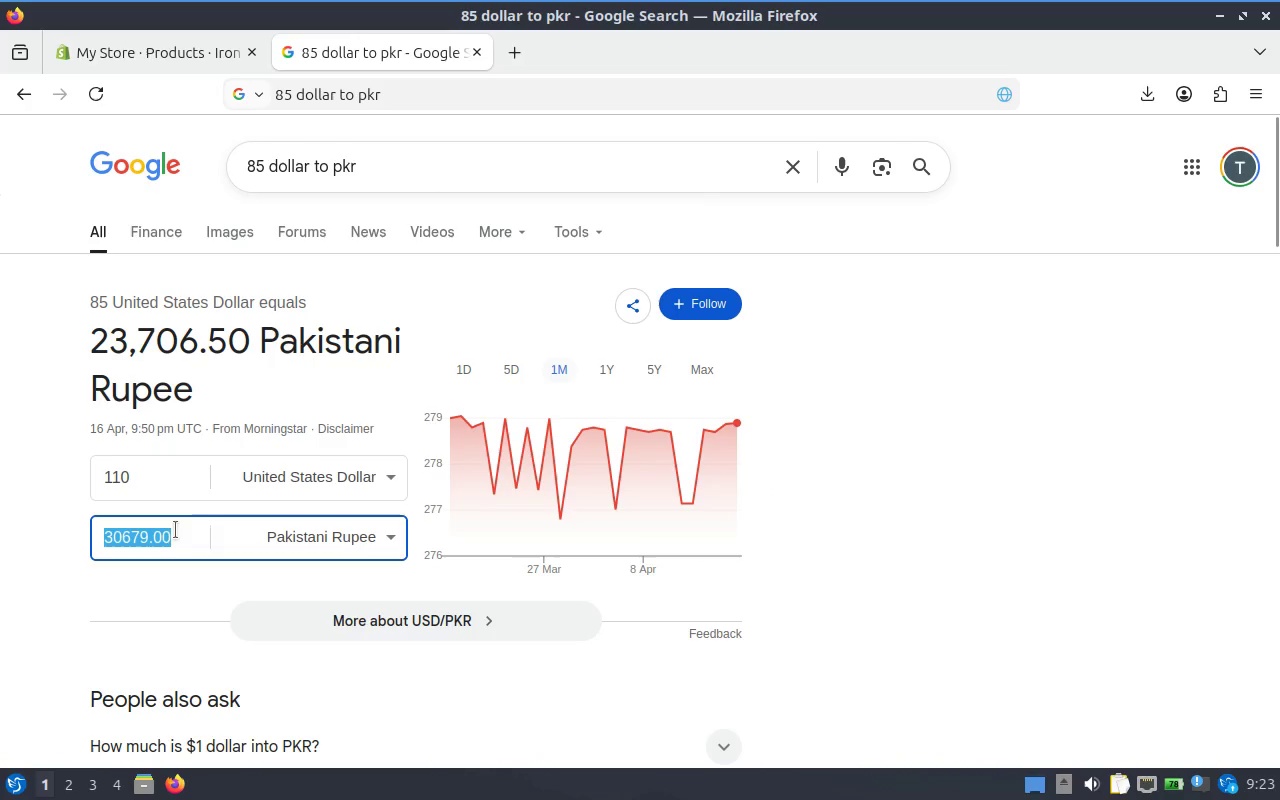 
key(Control+C)
 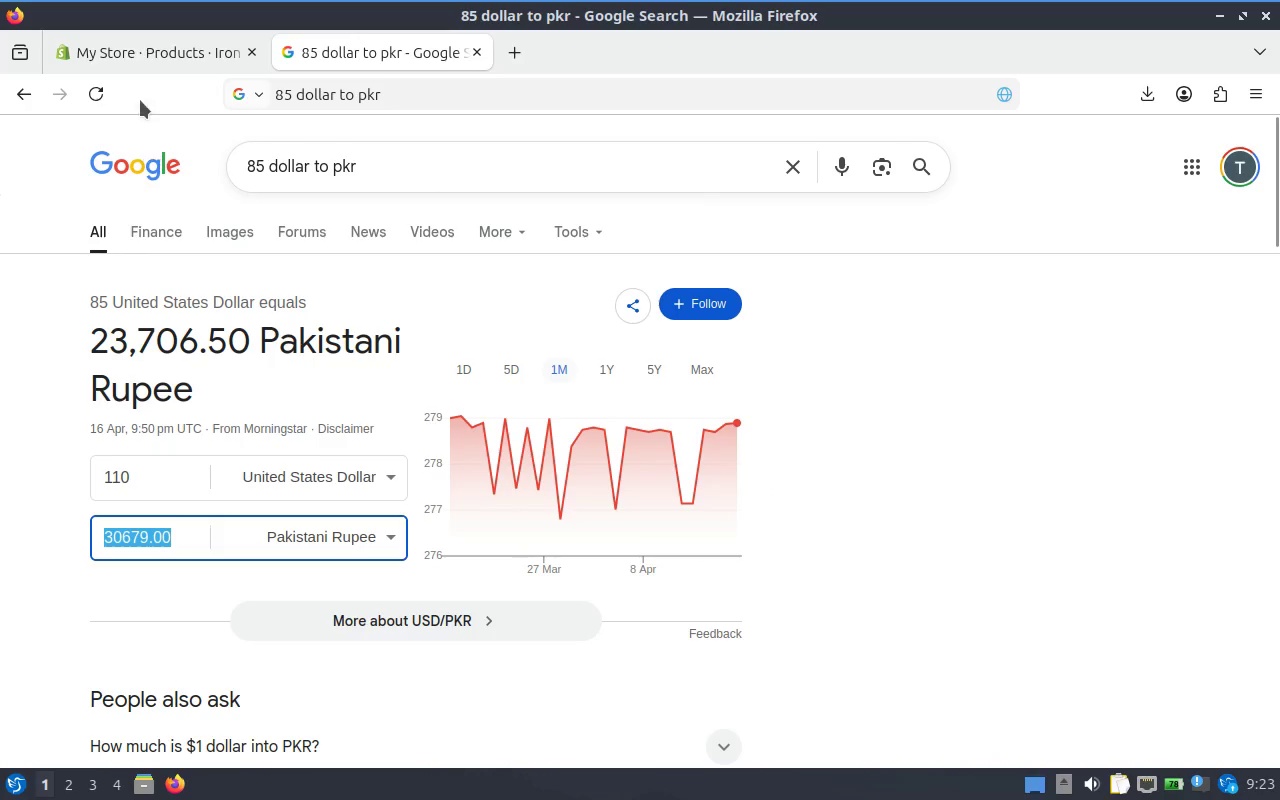 
left_click([145, 45])
 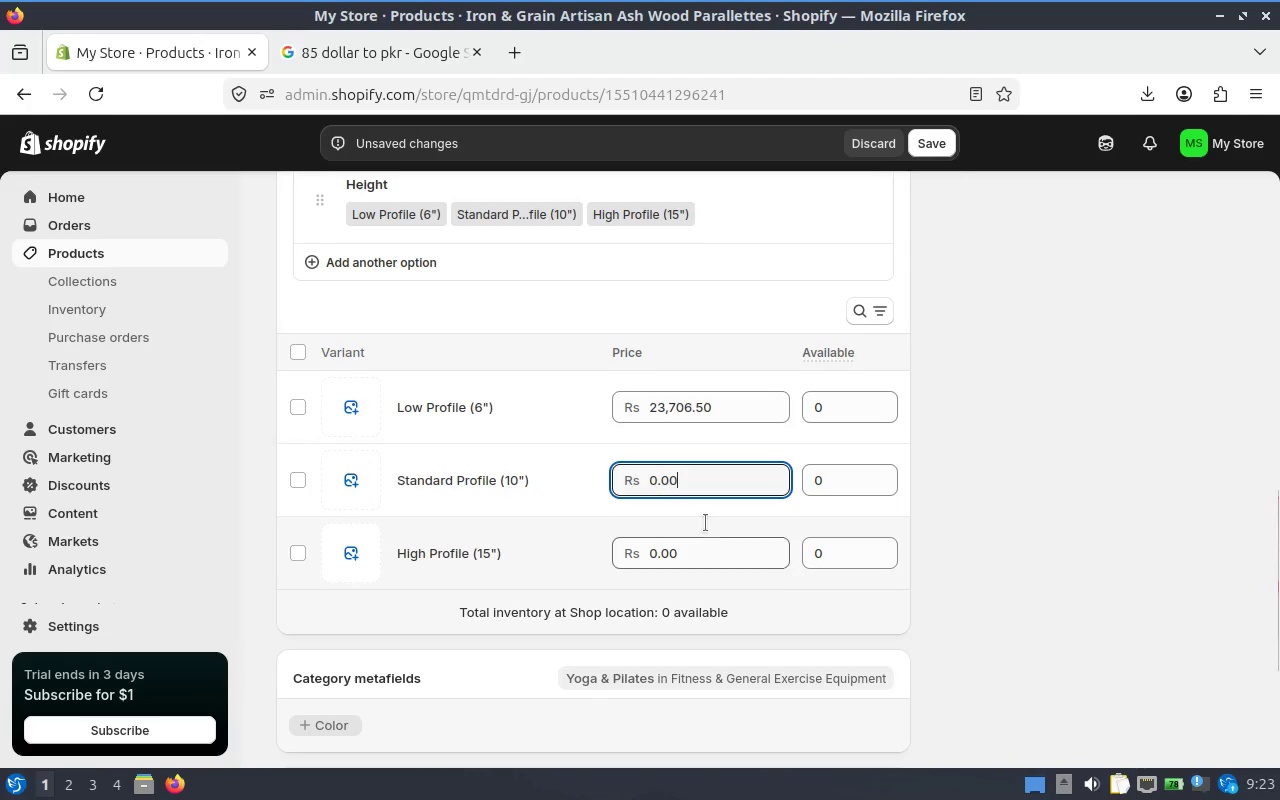 
key(Control+A)
 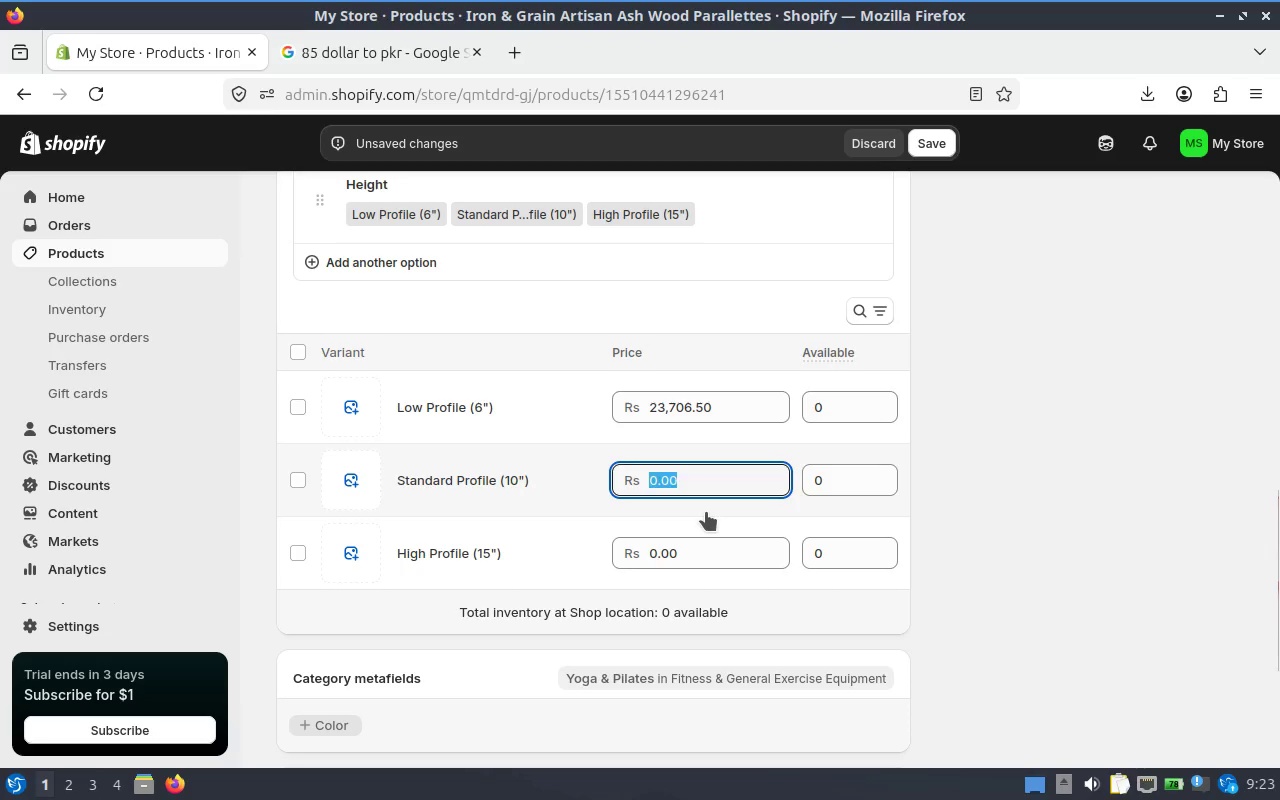 
key(Control+V)
 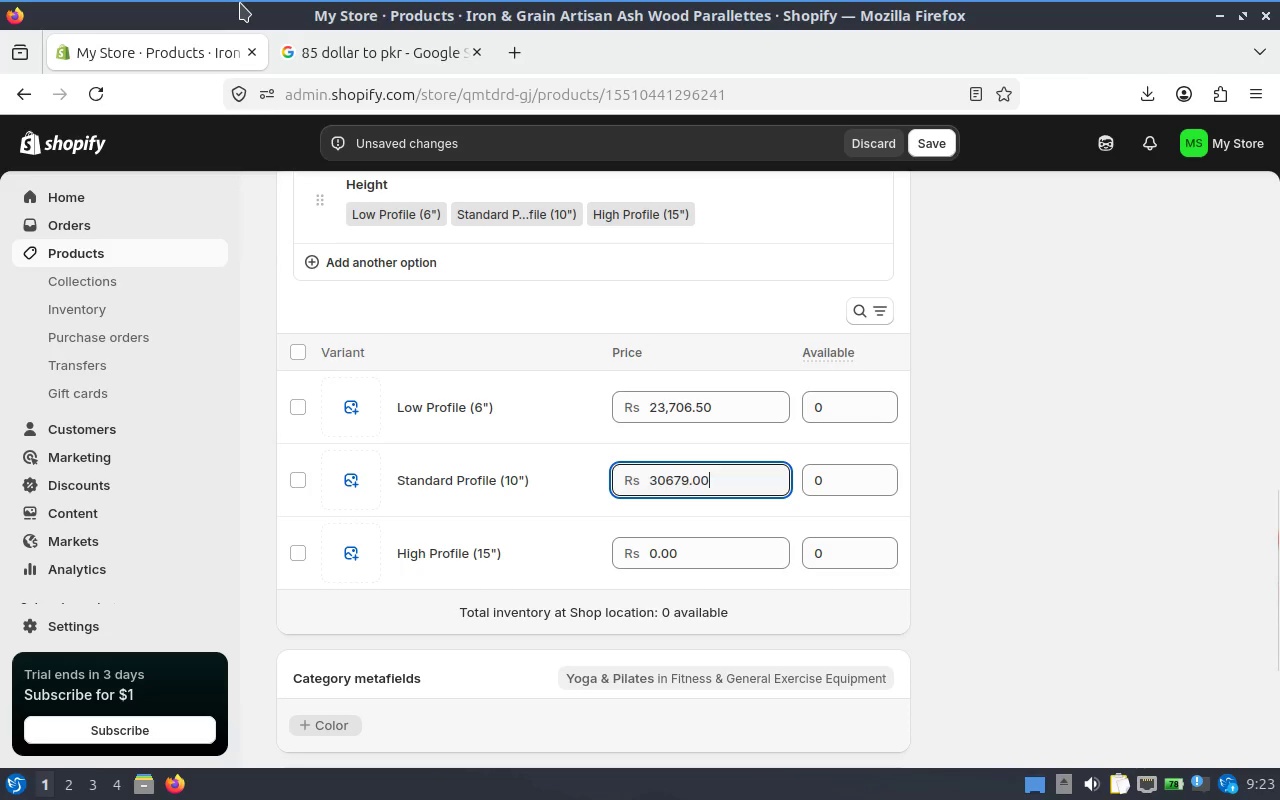 
key(Alt+Tab)